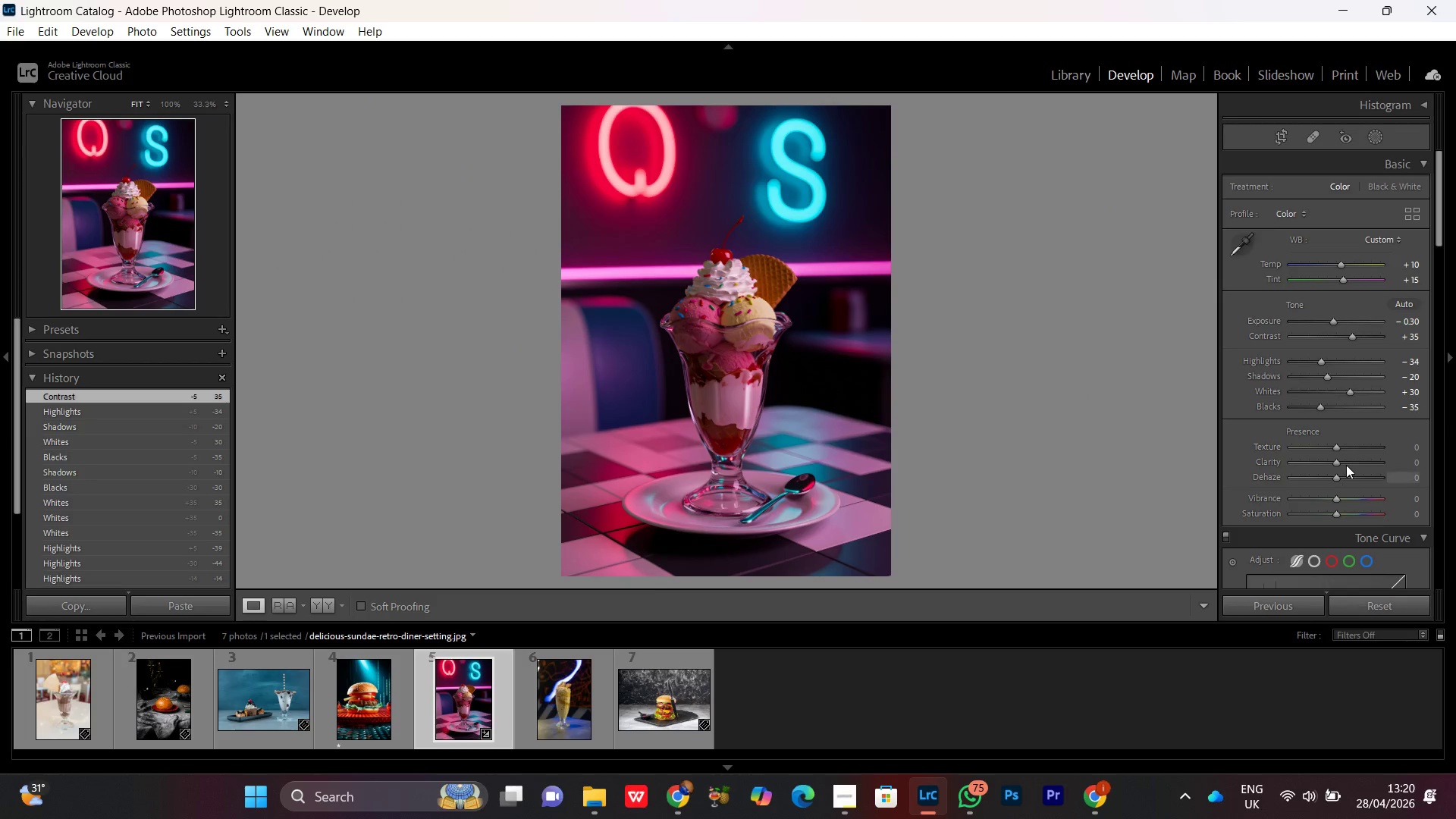 
scroll: coordinate [1346, 465], scroll_direction: down, amount: 1.0
 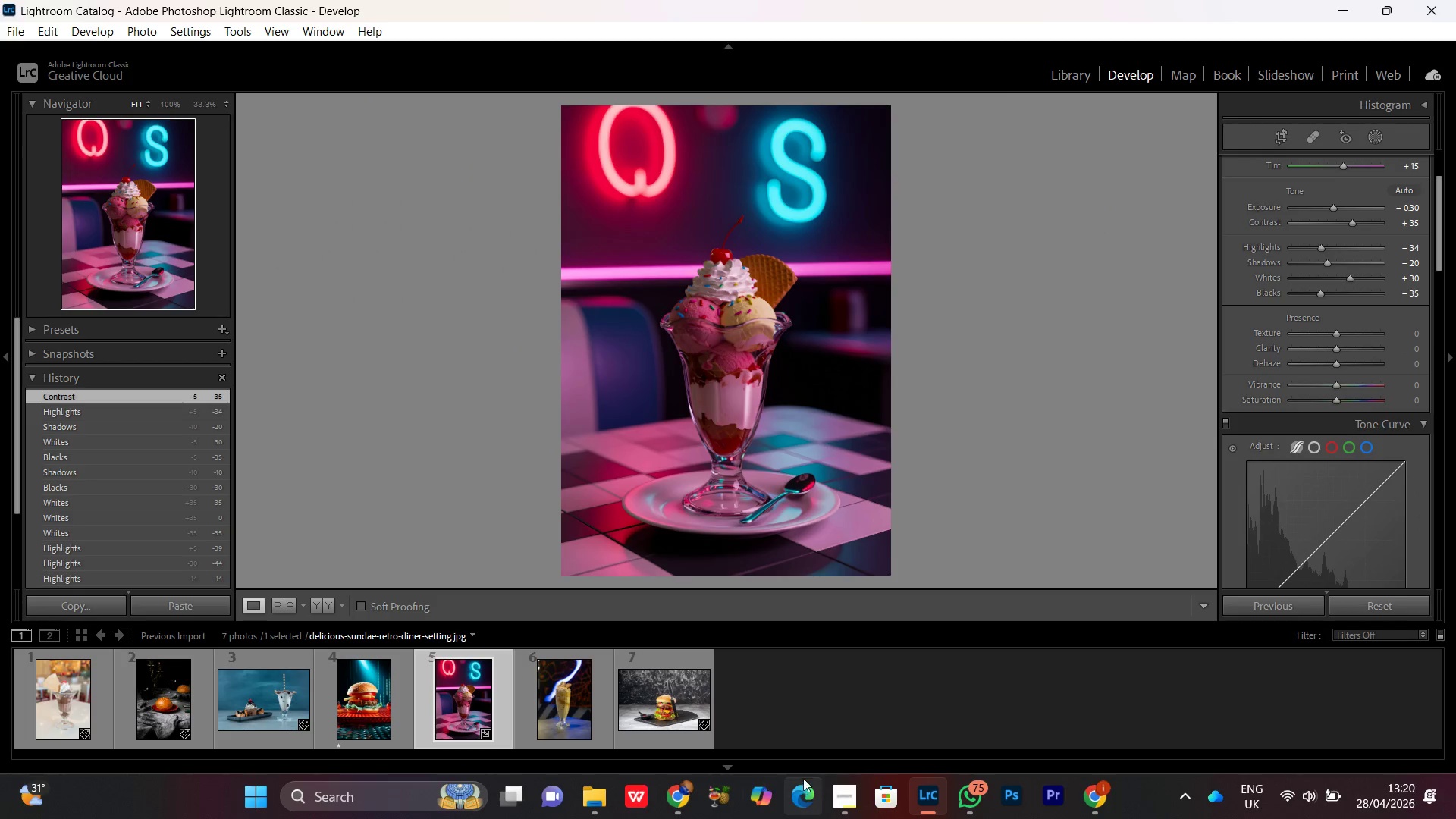 
left_click([844, 797])